 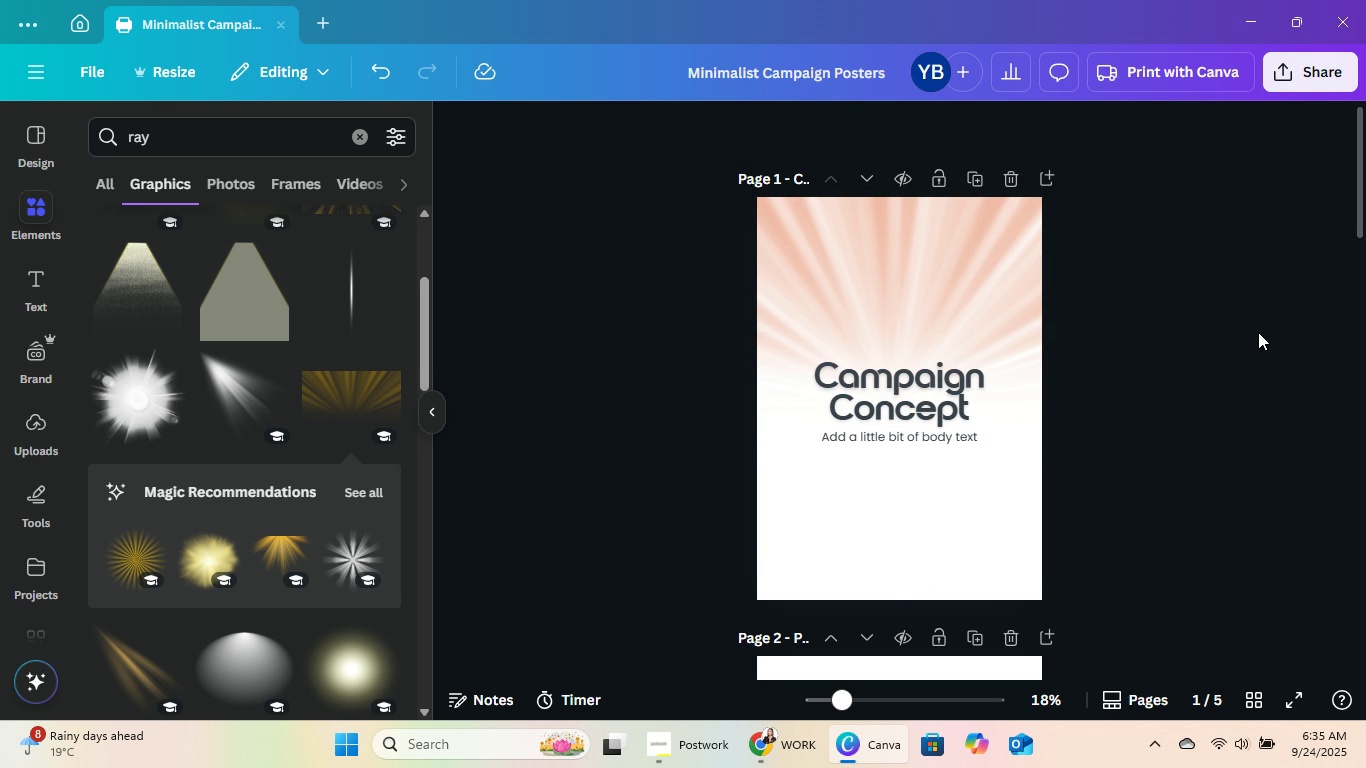 
scroll: coordinate [1007, 547], scroll_direction: down, amount: 6.0
 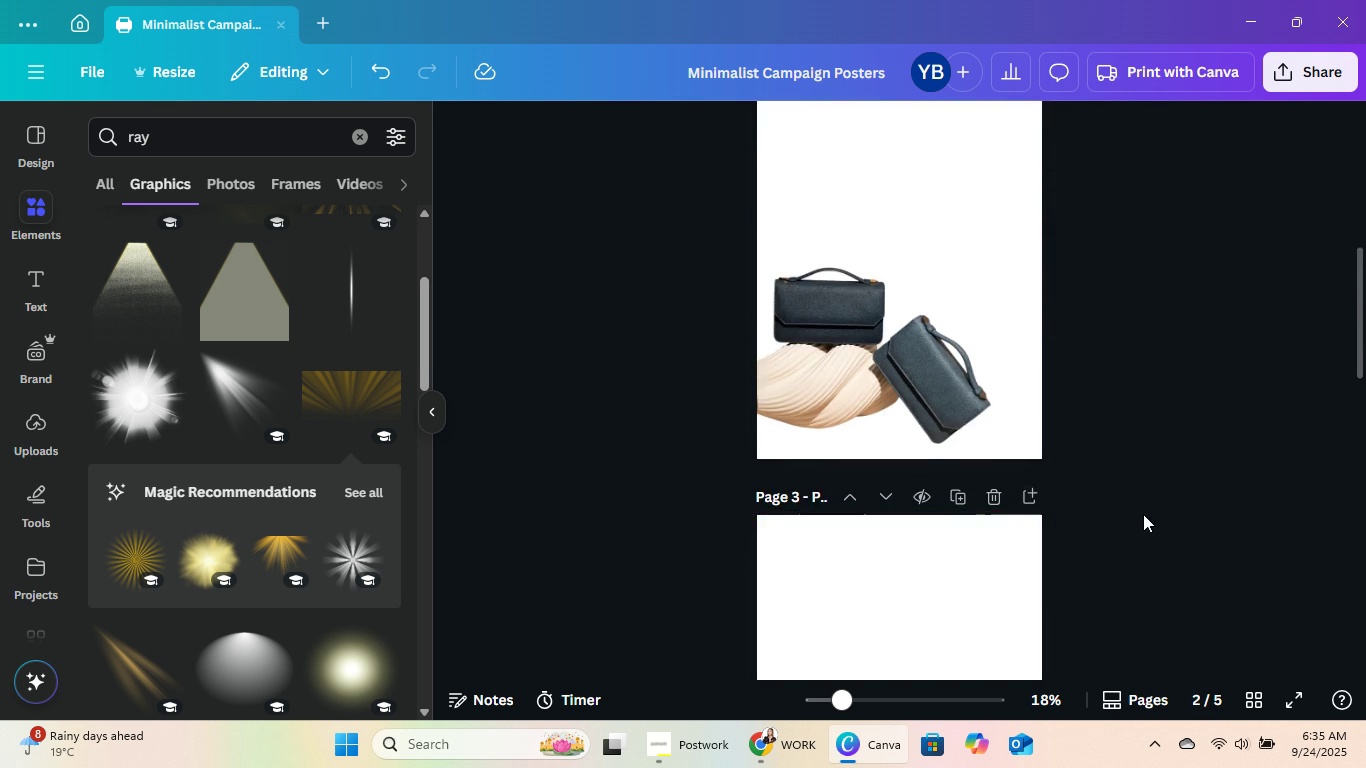 
scroll: coordinate [1158, 538], scroll_direction: up, amount: 6.0
 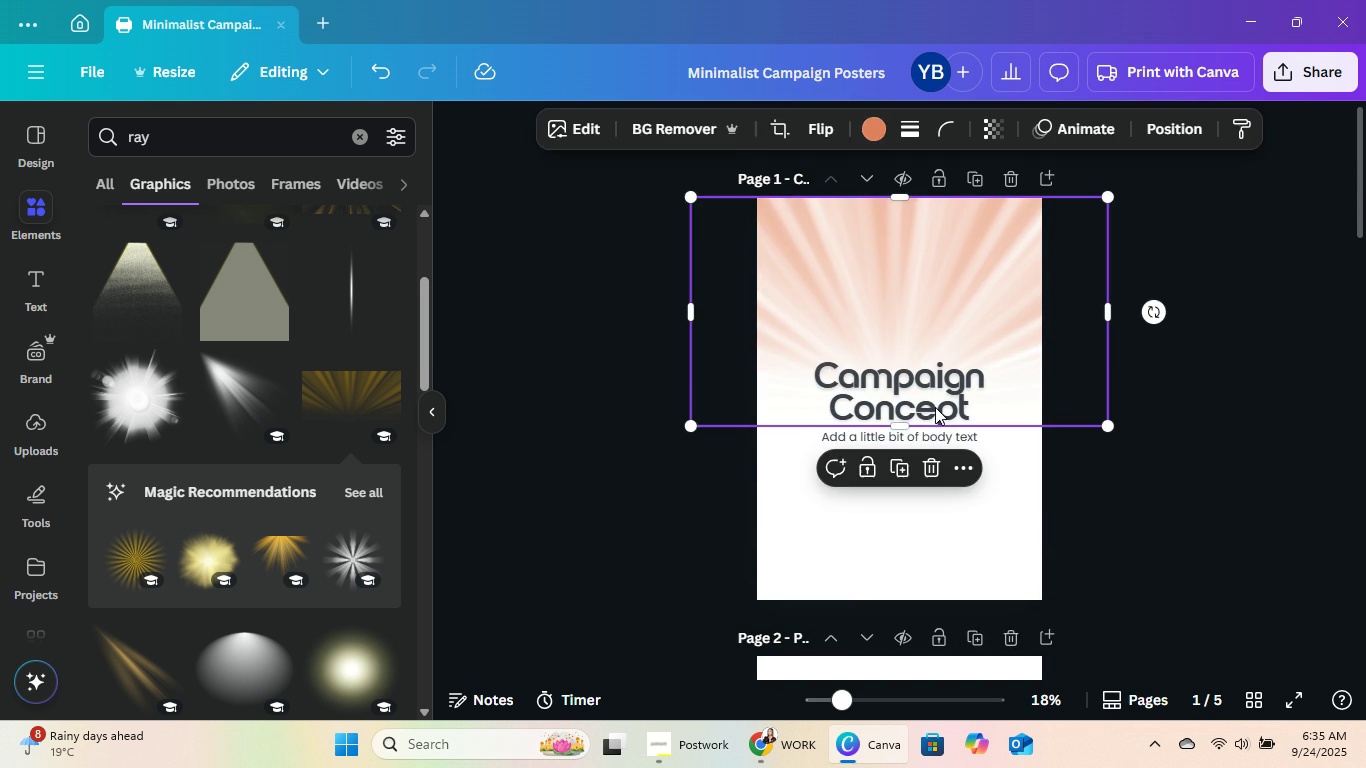 
double_click([935, 407])
 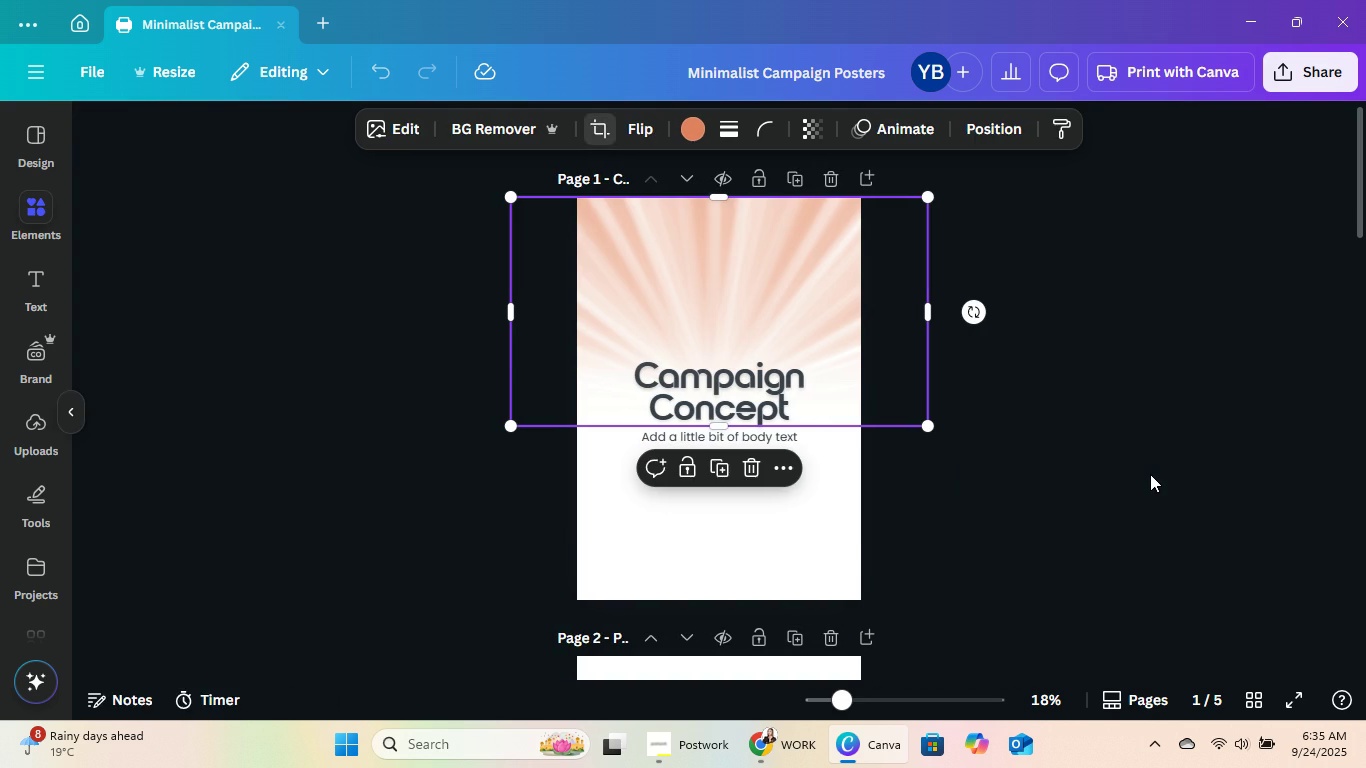 
left_click([1150, 474])
 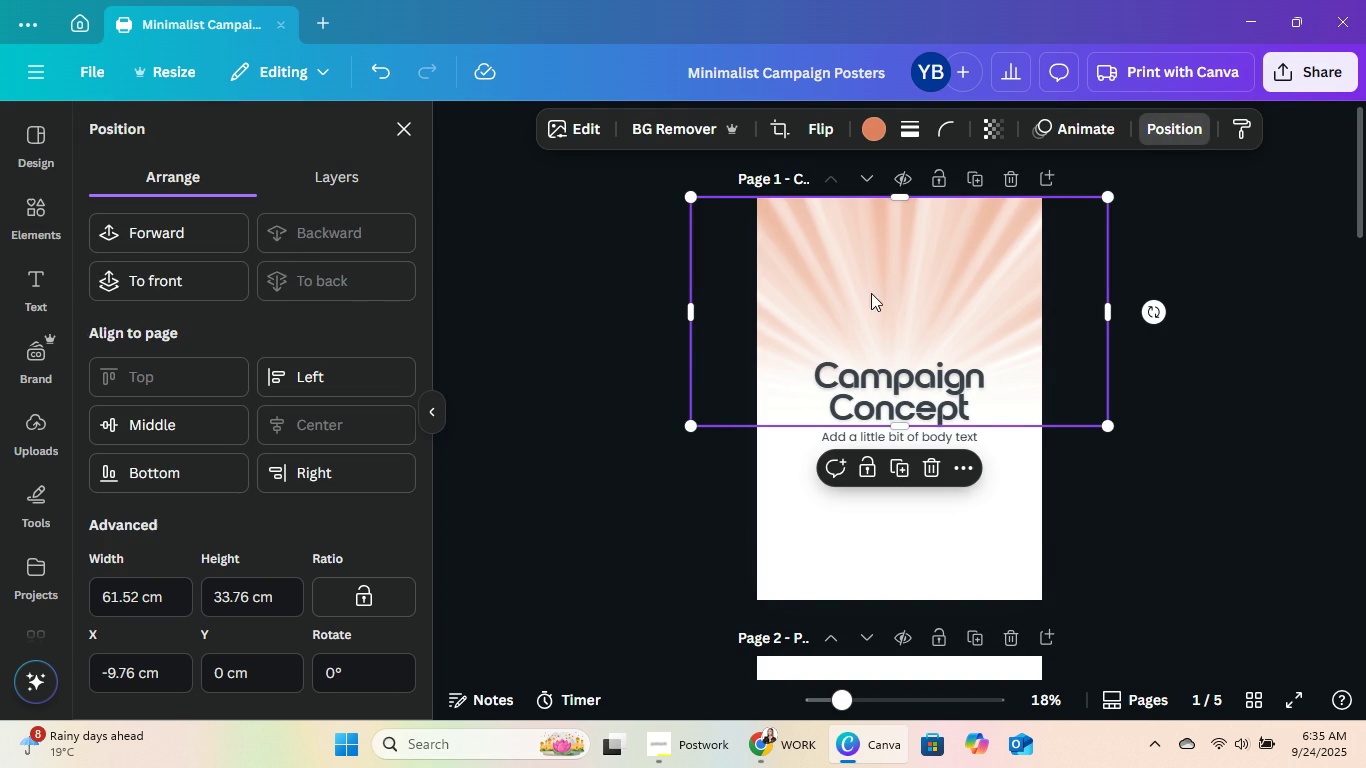 
double_click([1238, 377])
 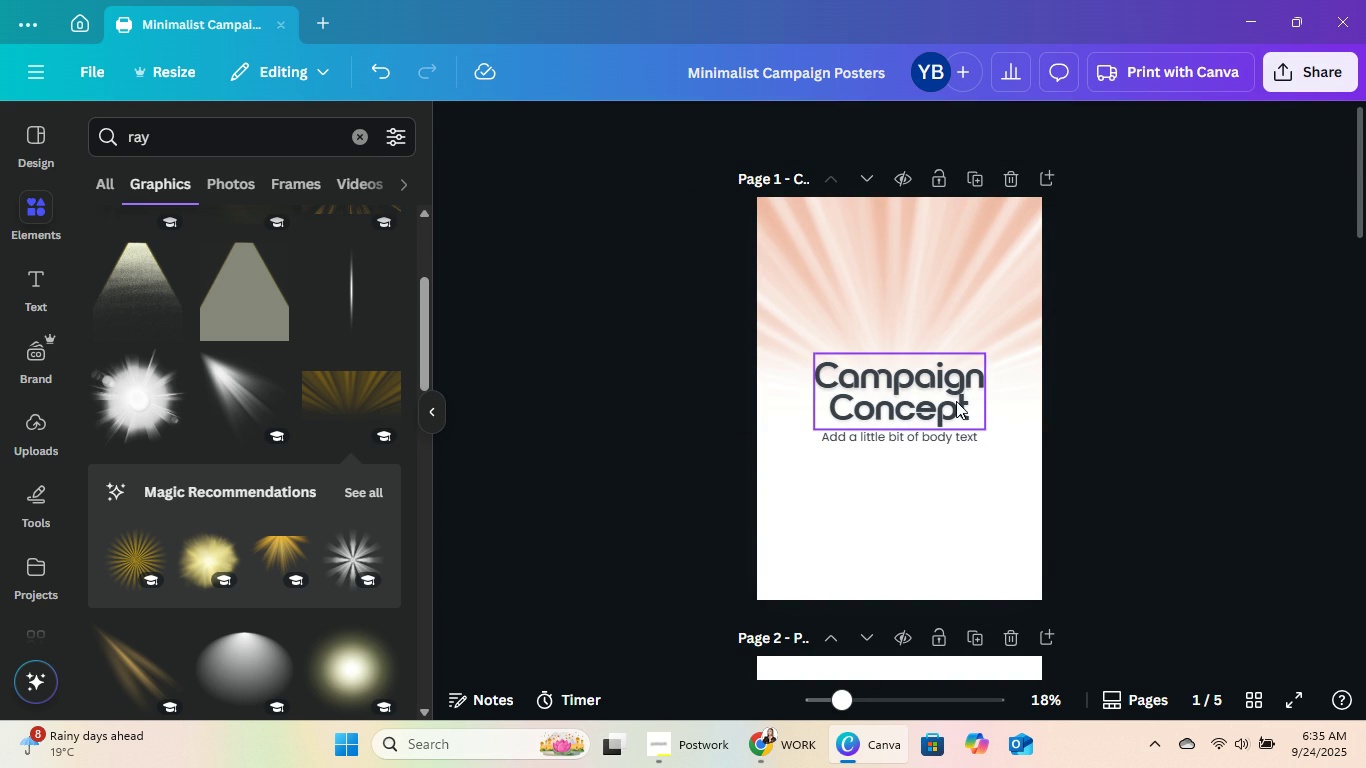 
triple_click([956, 401])
 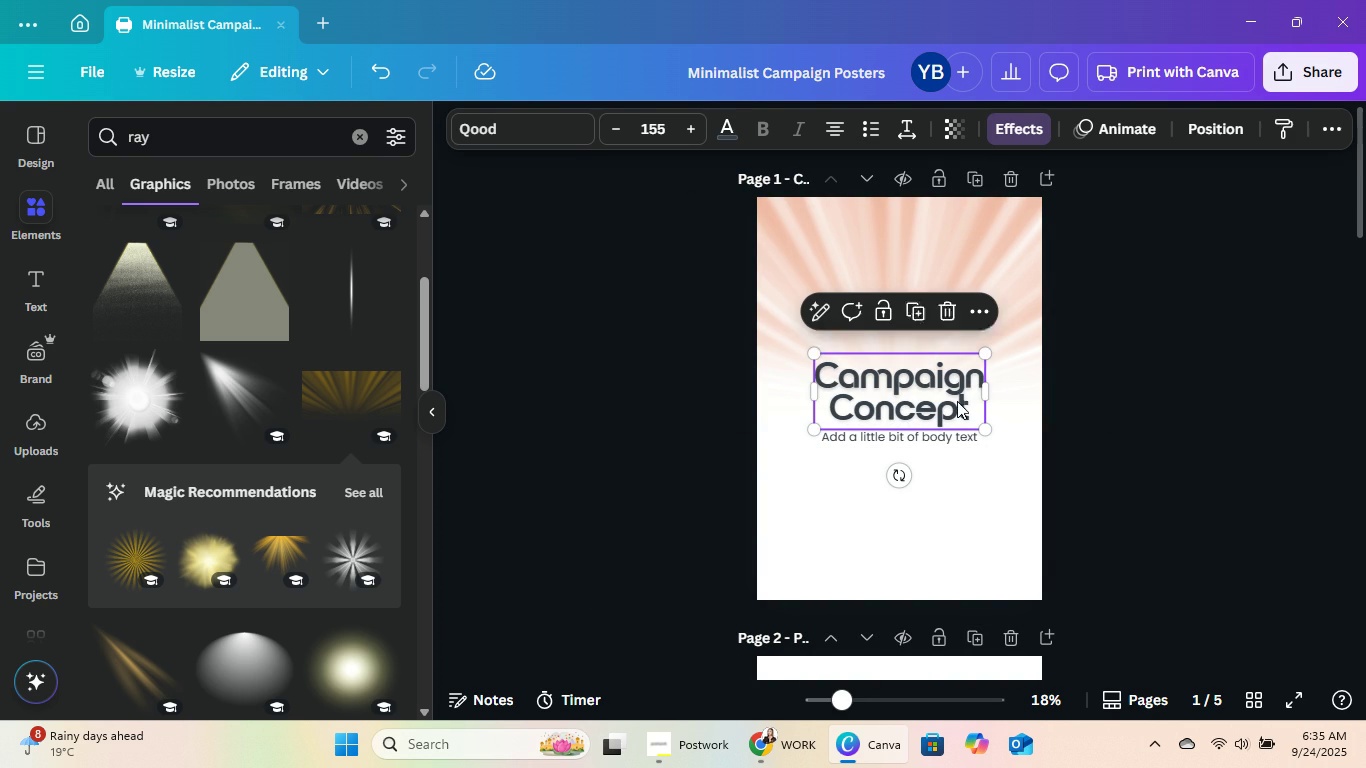 
triple_click([958, 401])
 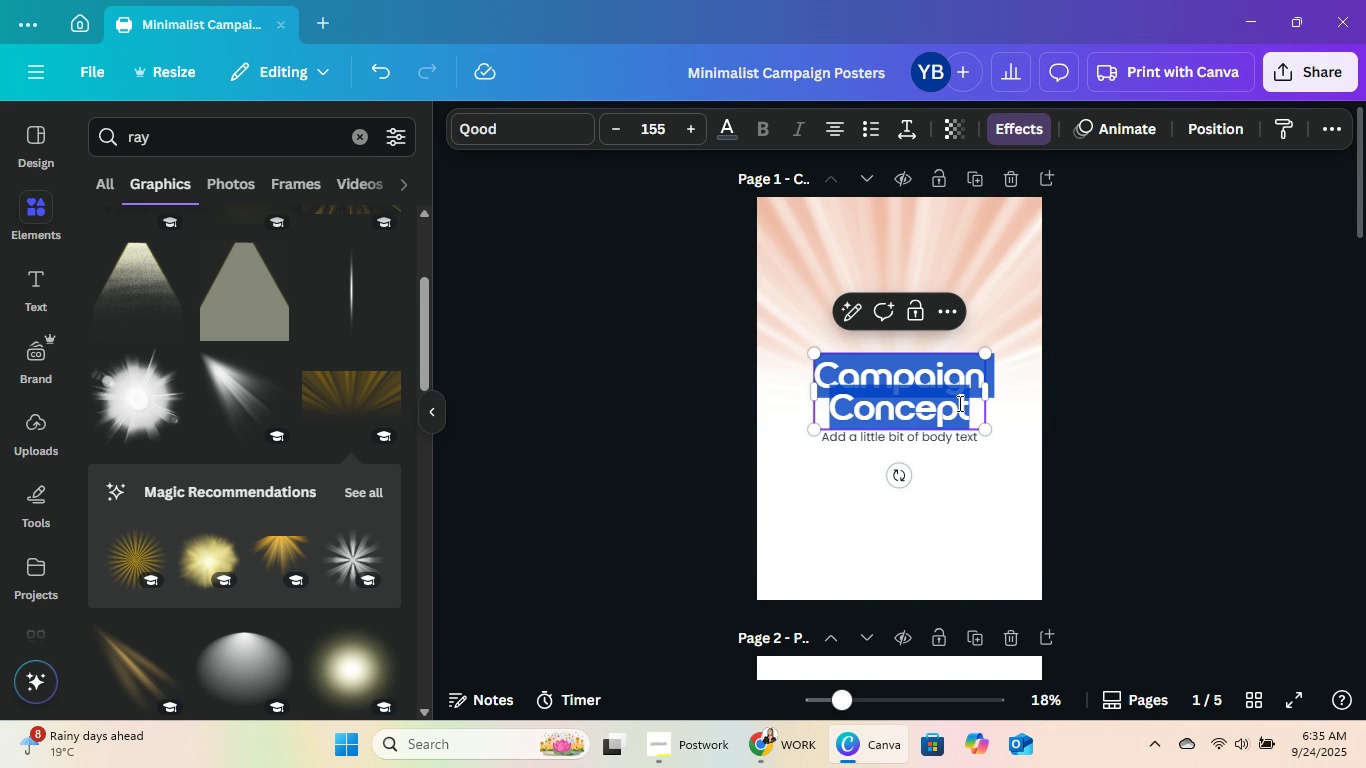 
key(Control+ControlLeft)
 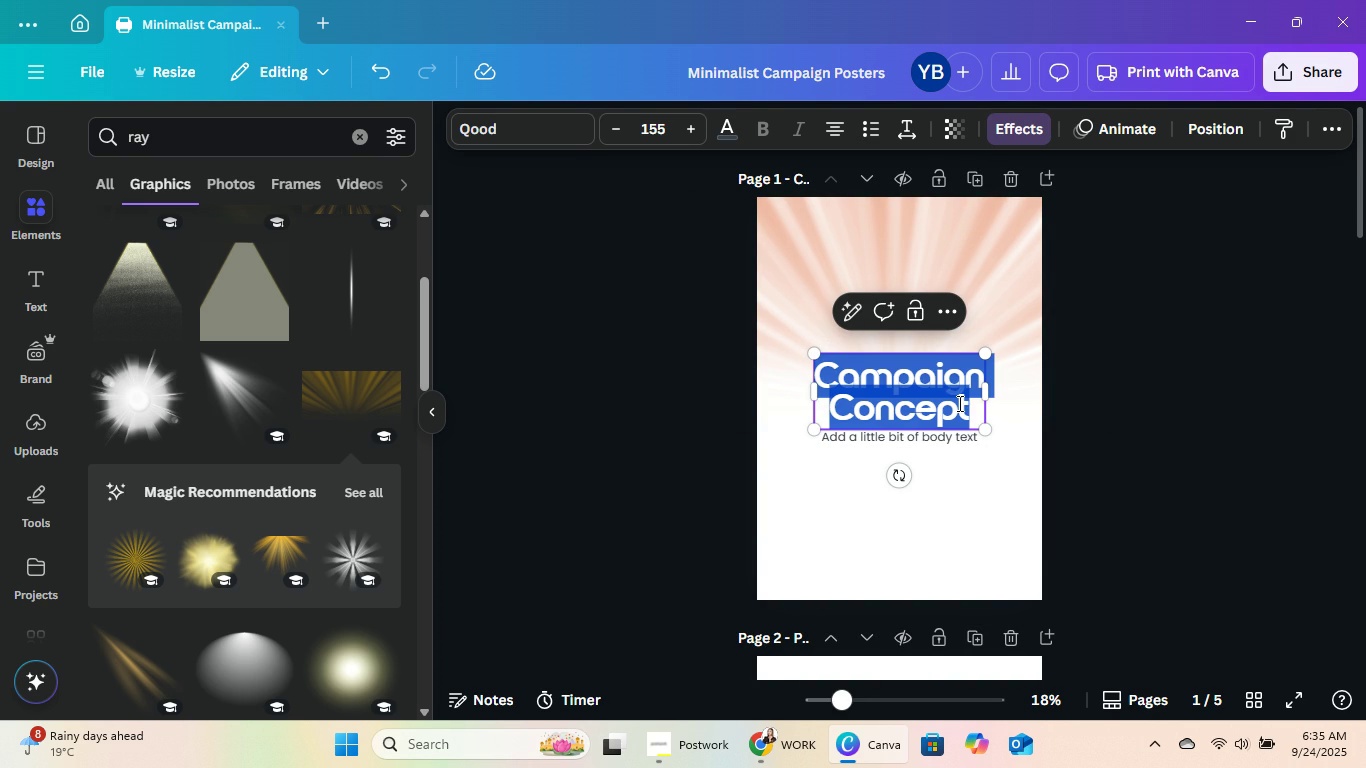 
key(Control+A)
 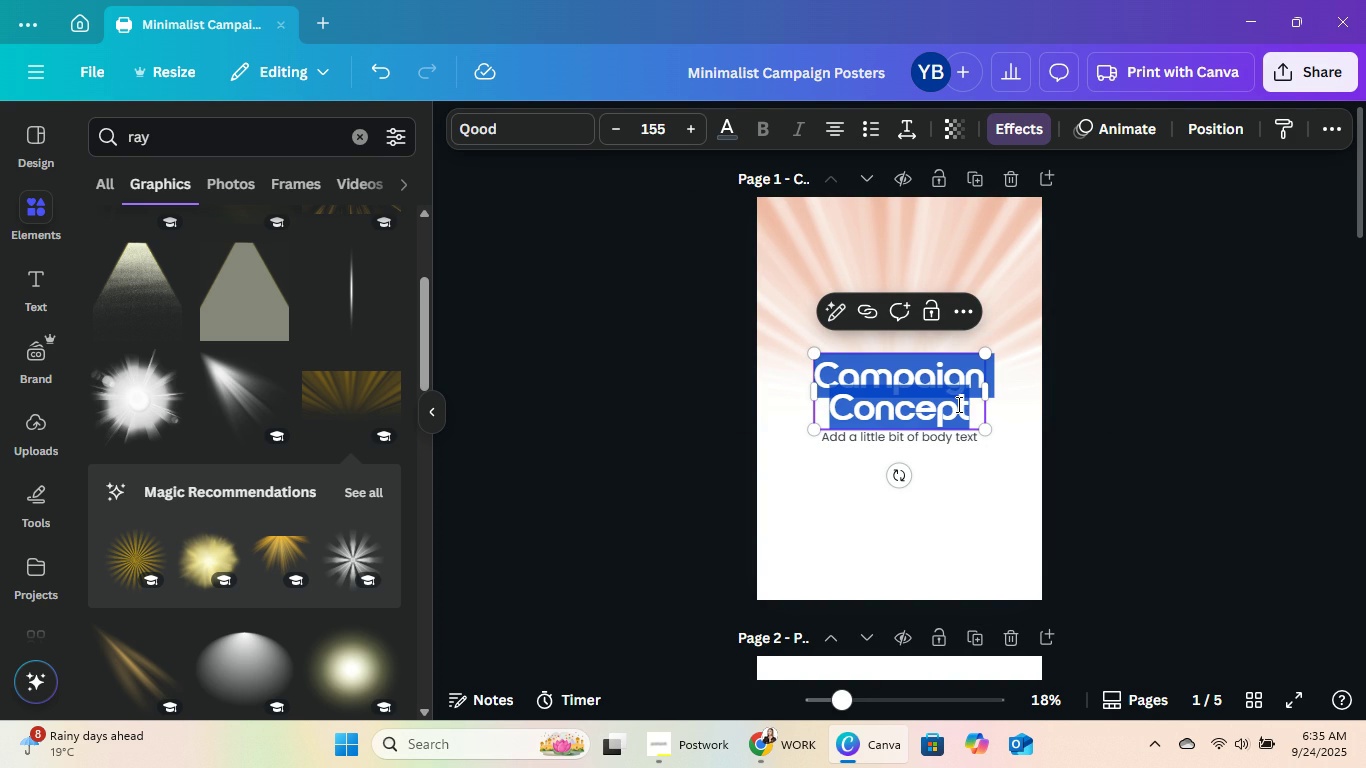 
type(A Ray OF)
key(Backspace)
type(f)
 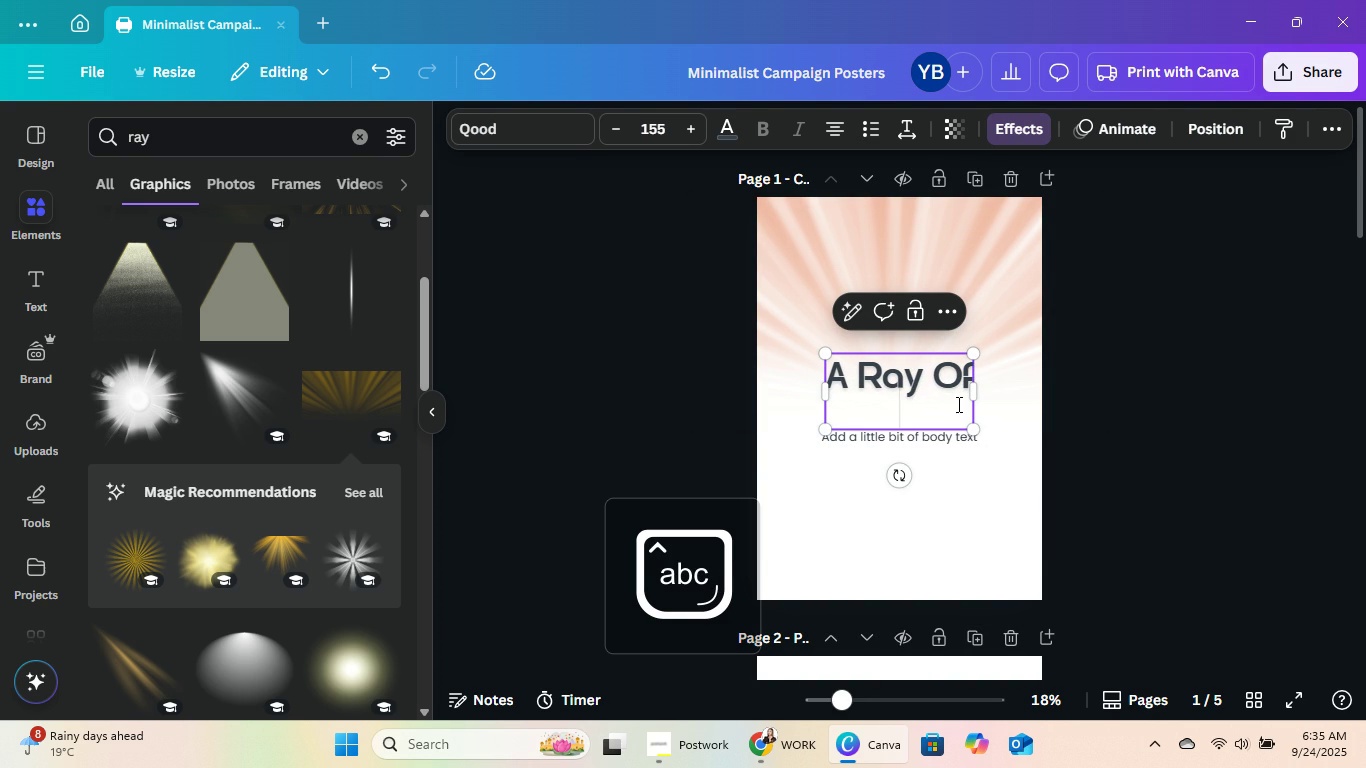 
key(Enter)
 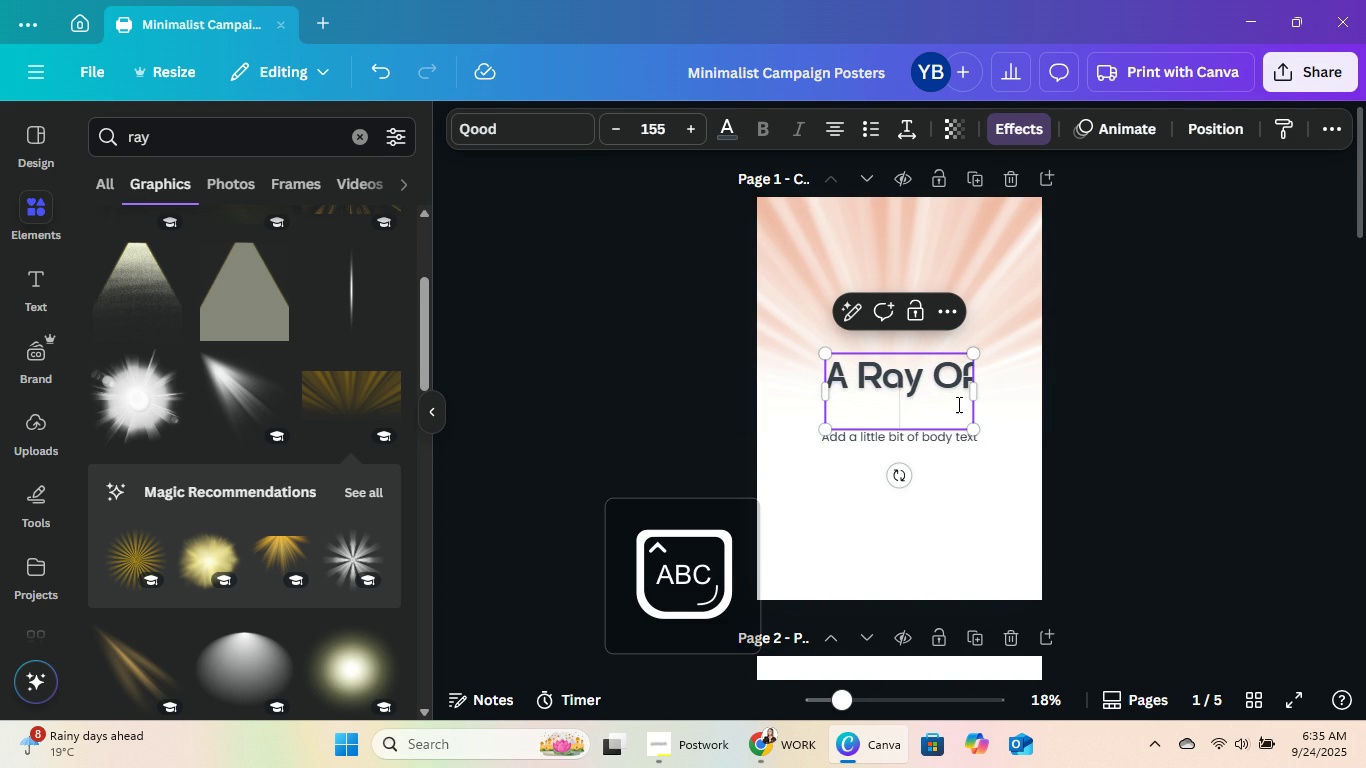 
type(Light)
 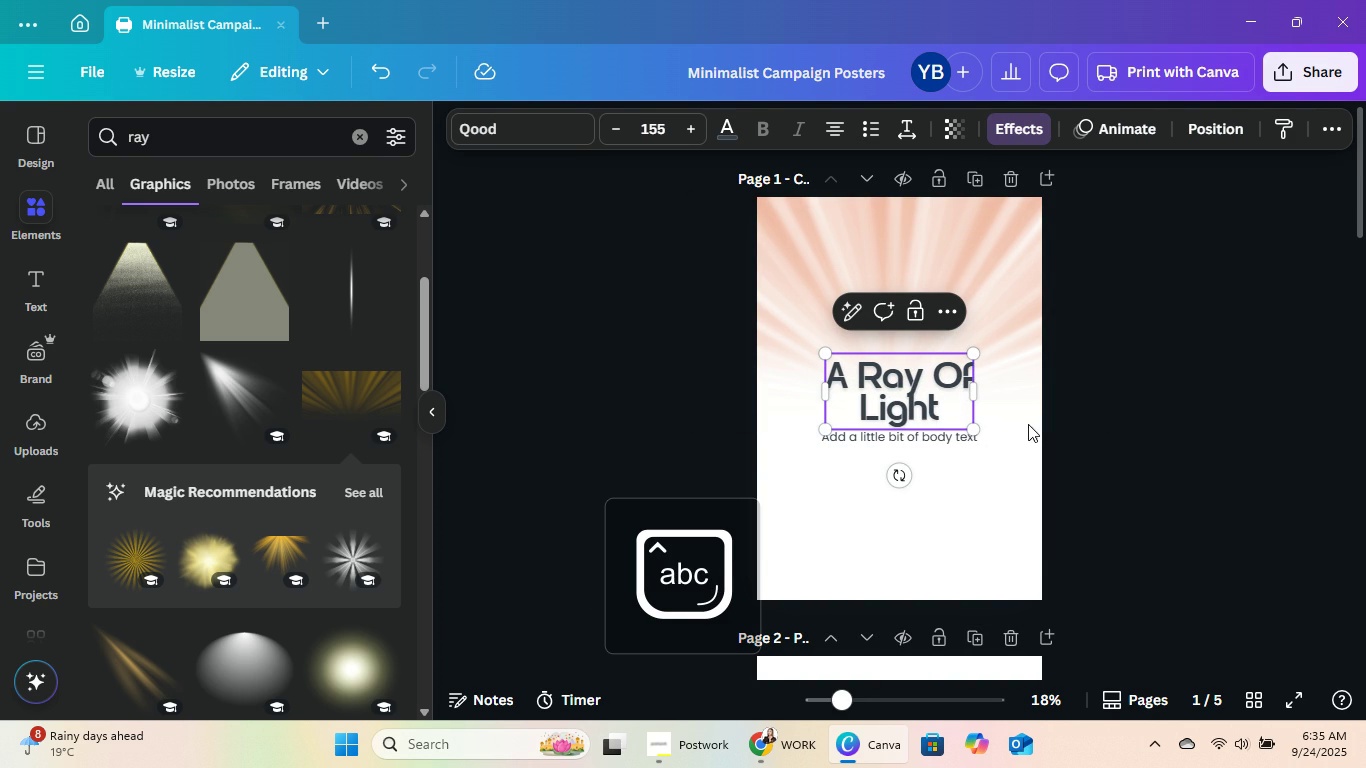 
left_click([1275, 487])
 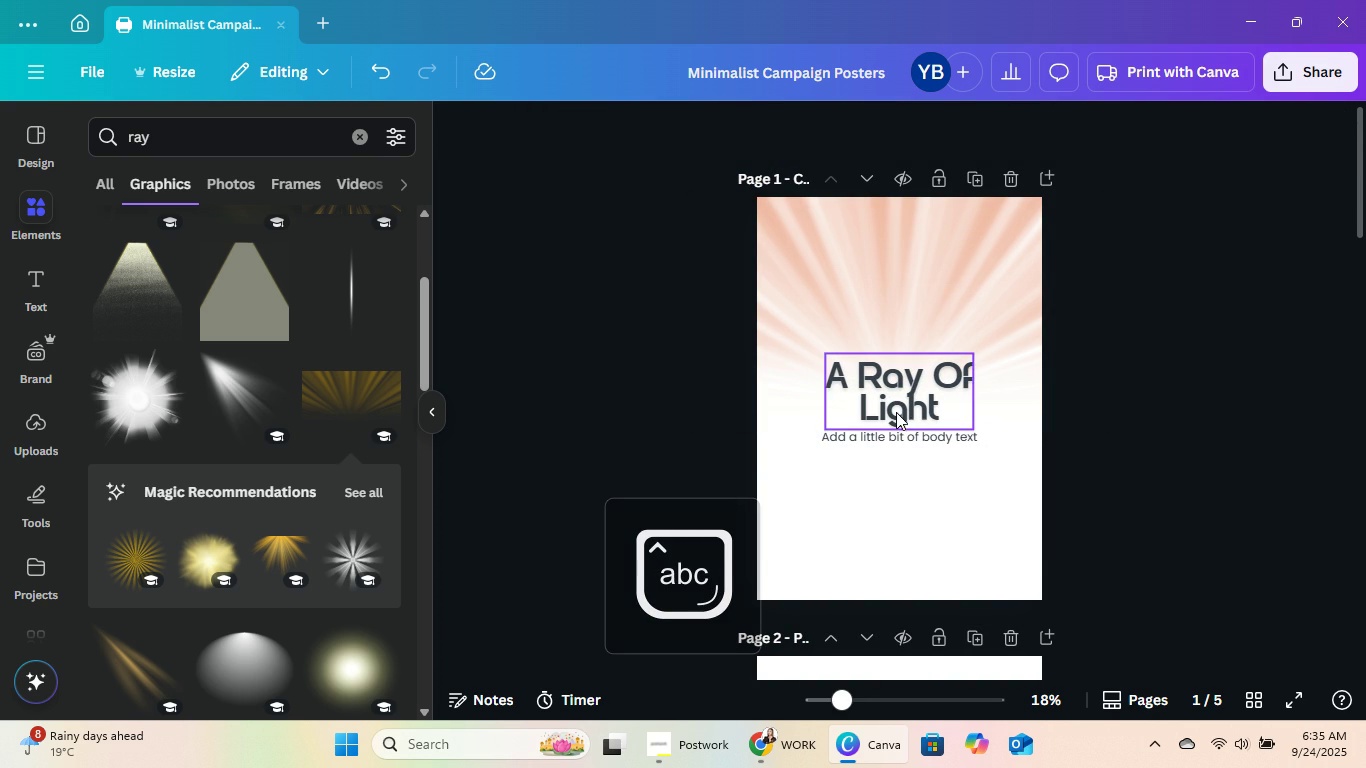 
left_click([908, 406])
 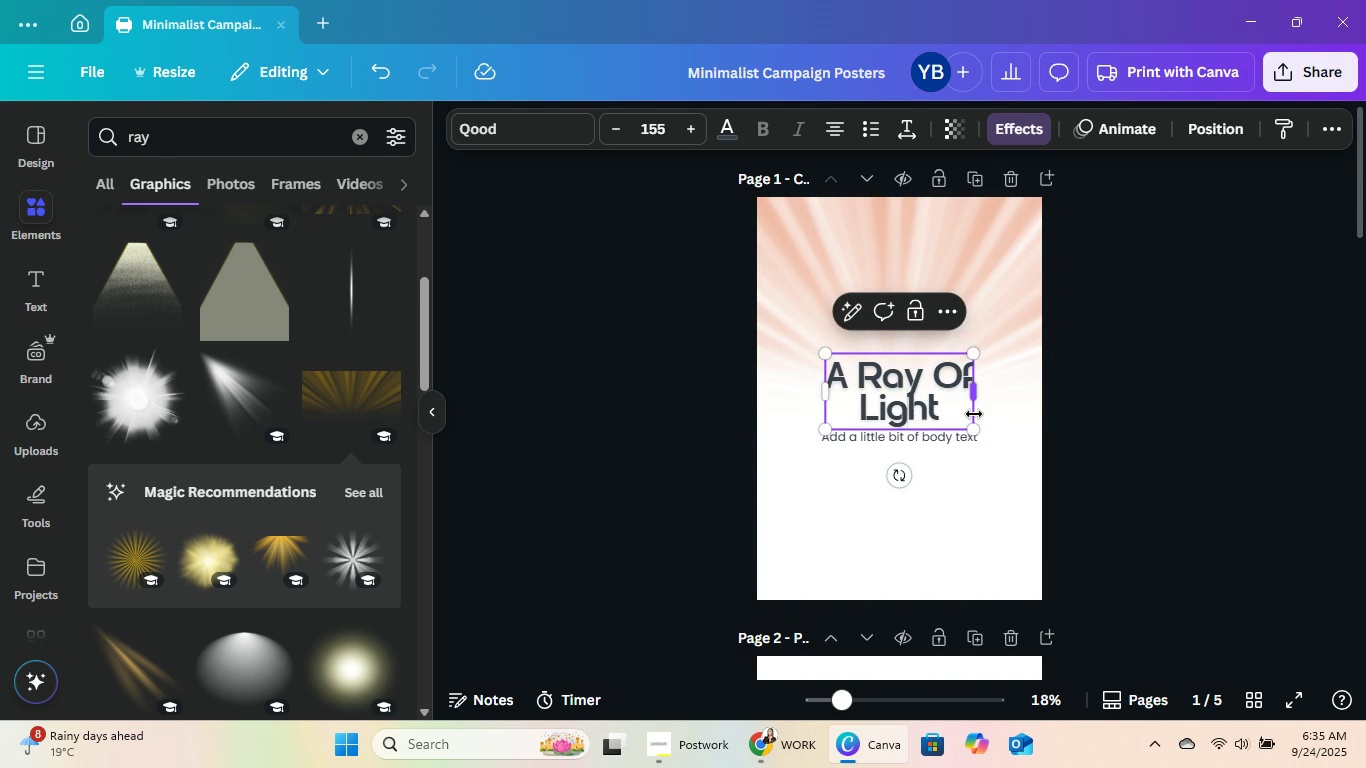 
key(Control+ControlLeft)
 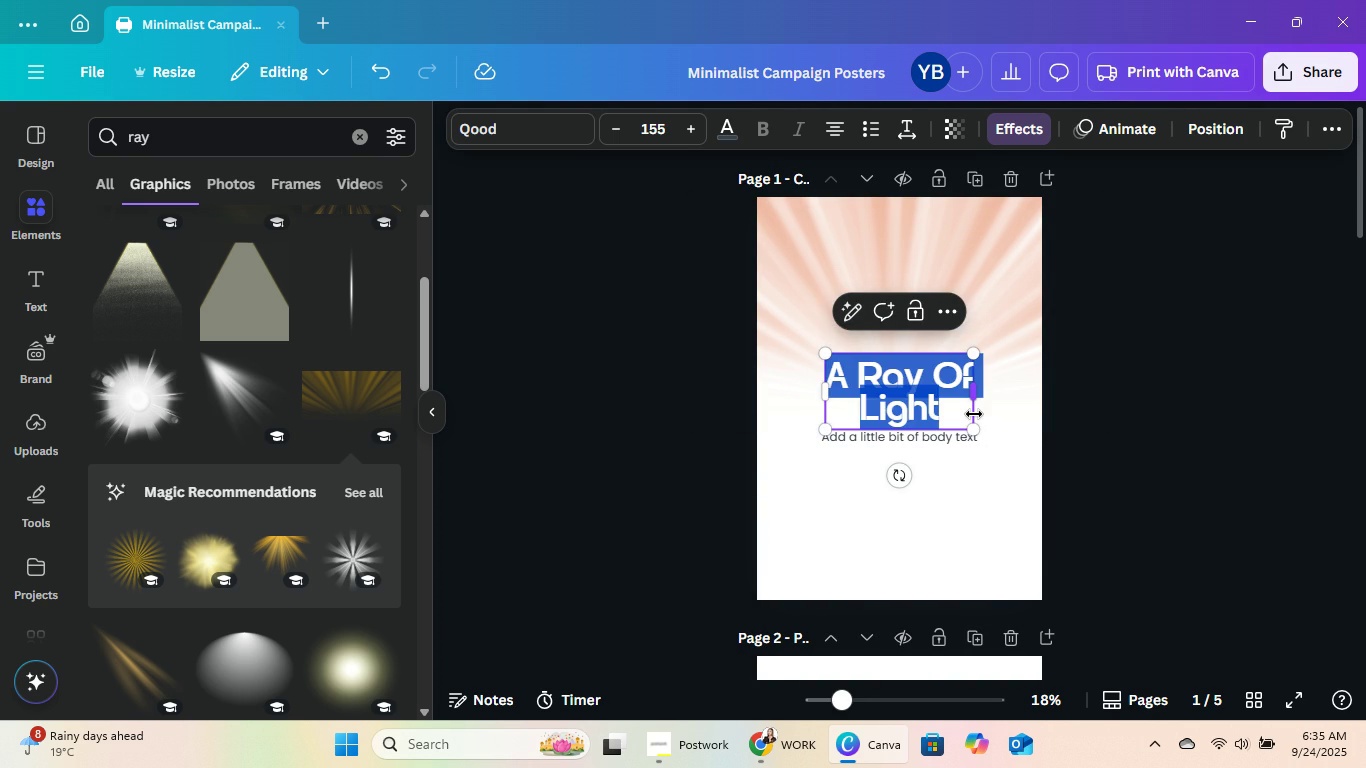 
key(Control+A)
 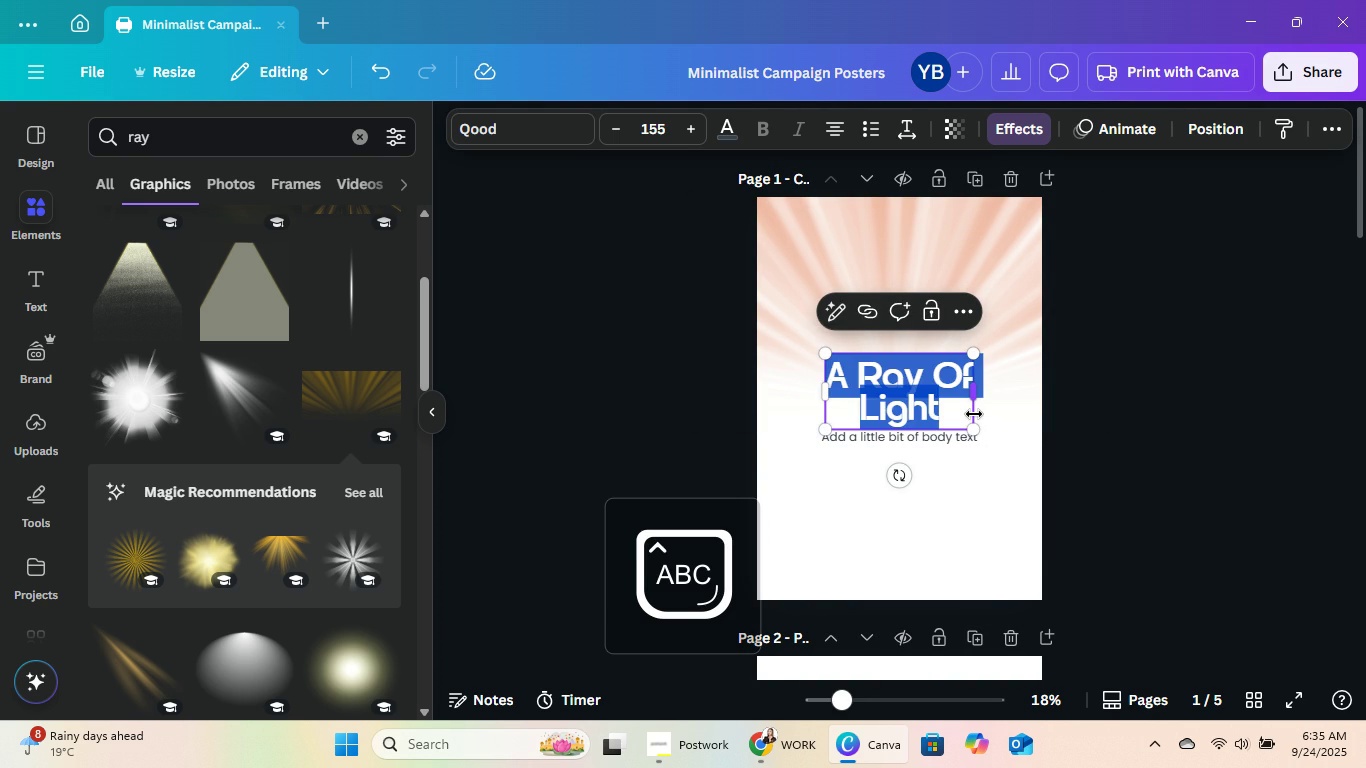 
type(A RAY )